 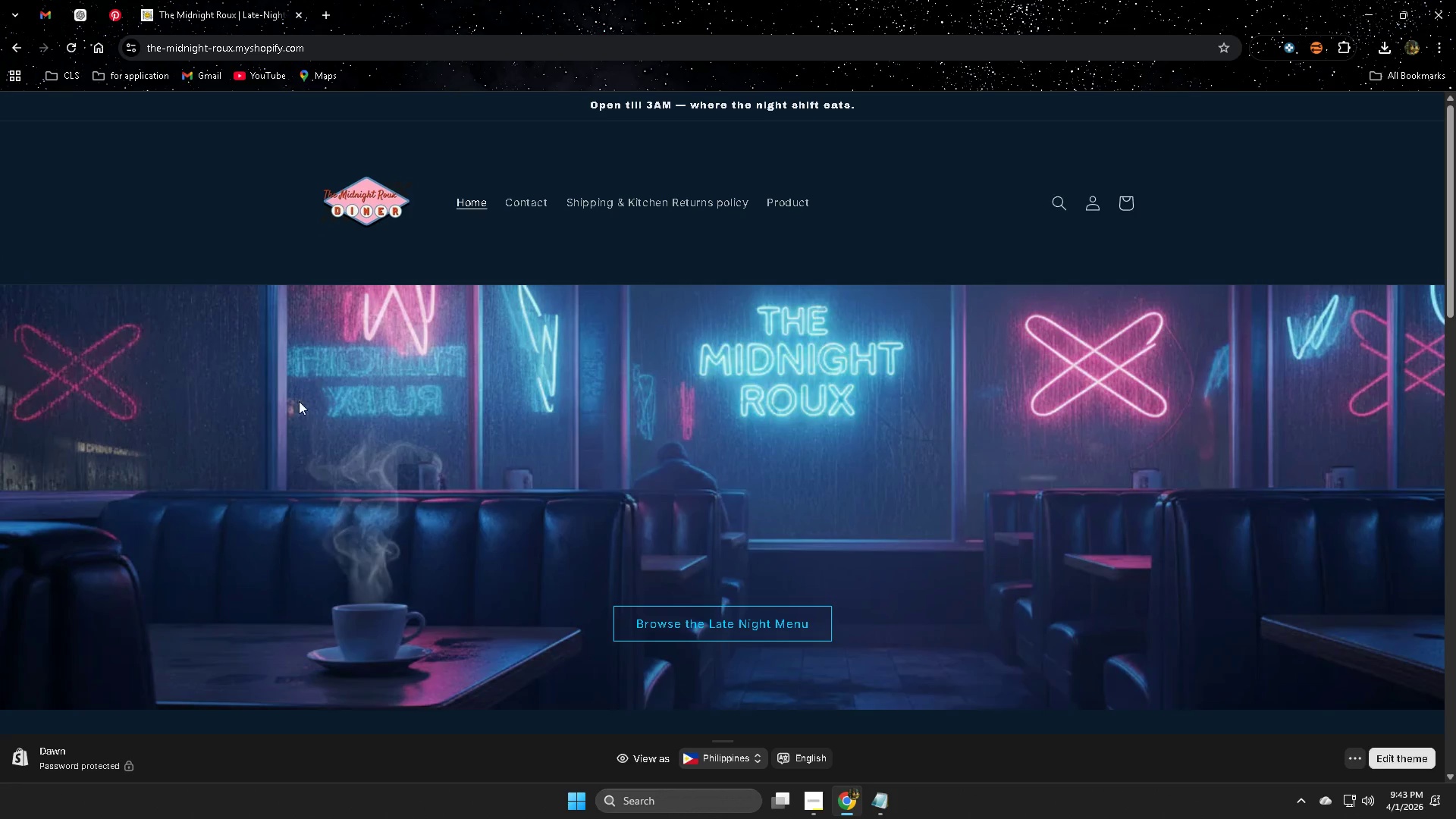 
scroll: coordinate [1156, 475], scroll_direction: down, amount: 21.0
 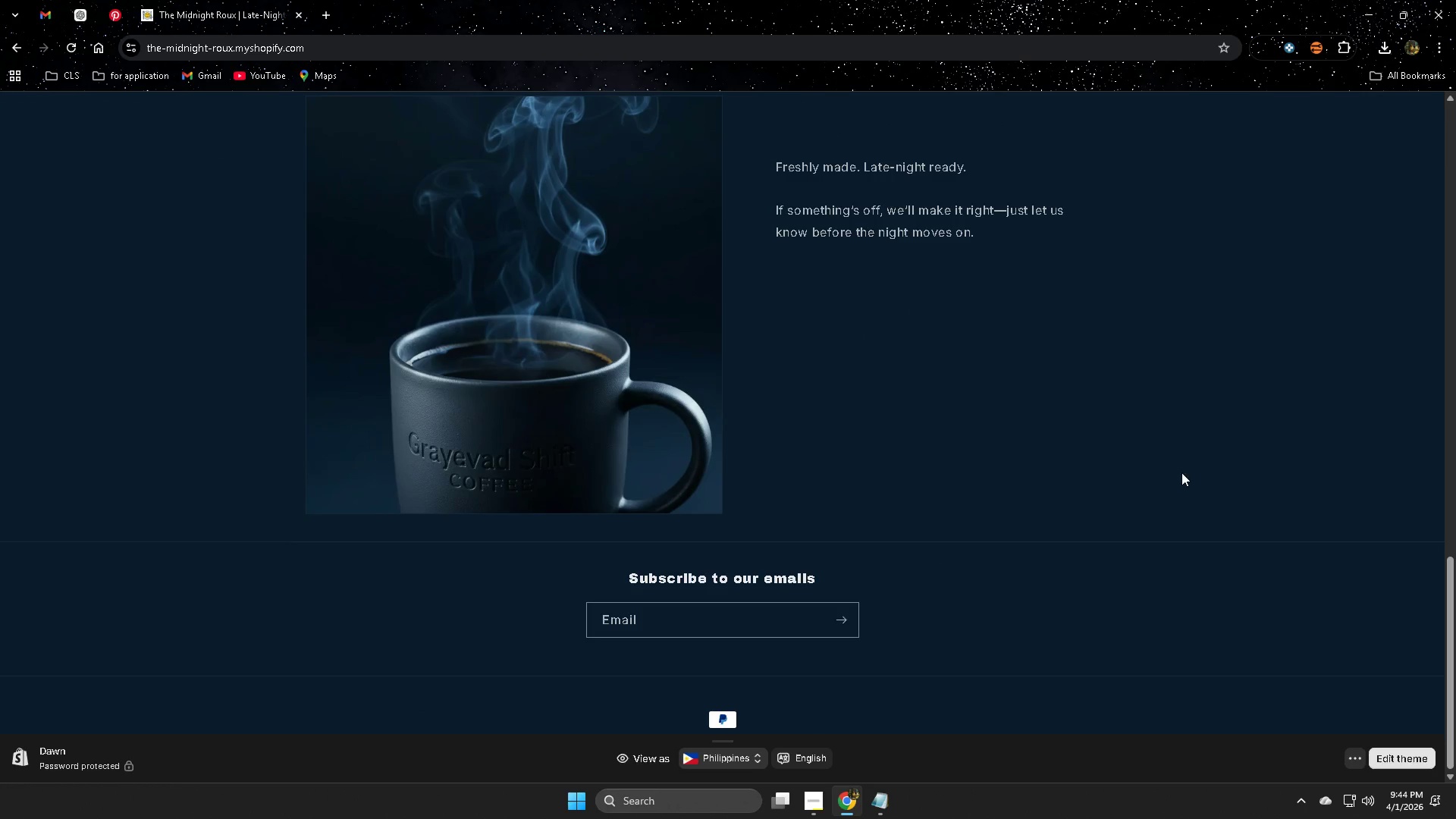 
scroll: coordinate [1181, 472], scroll_direction: up, amount: 3.0
 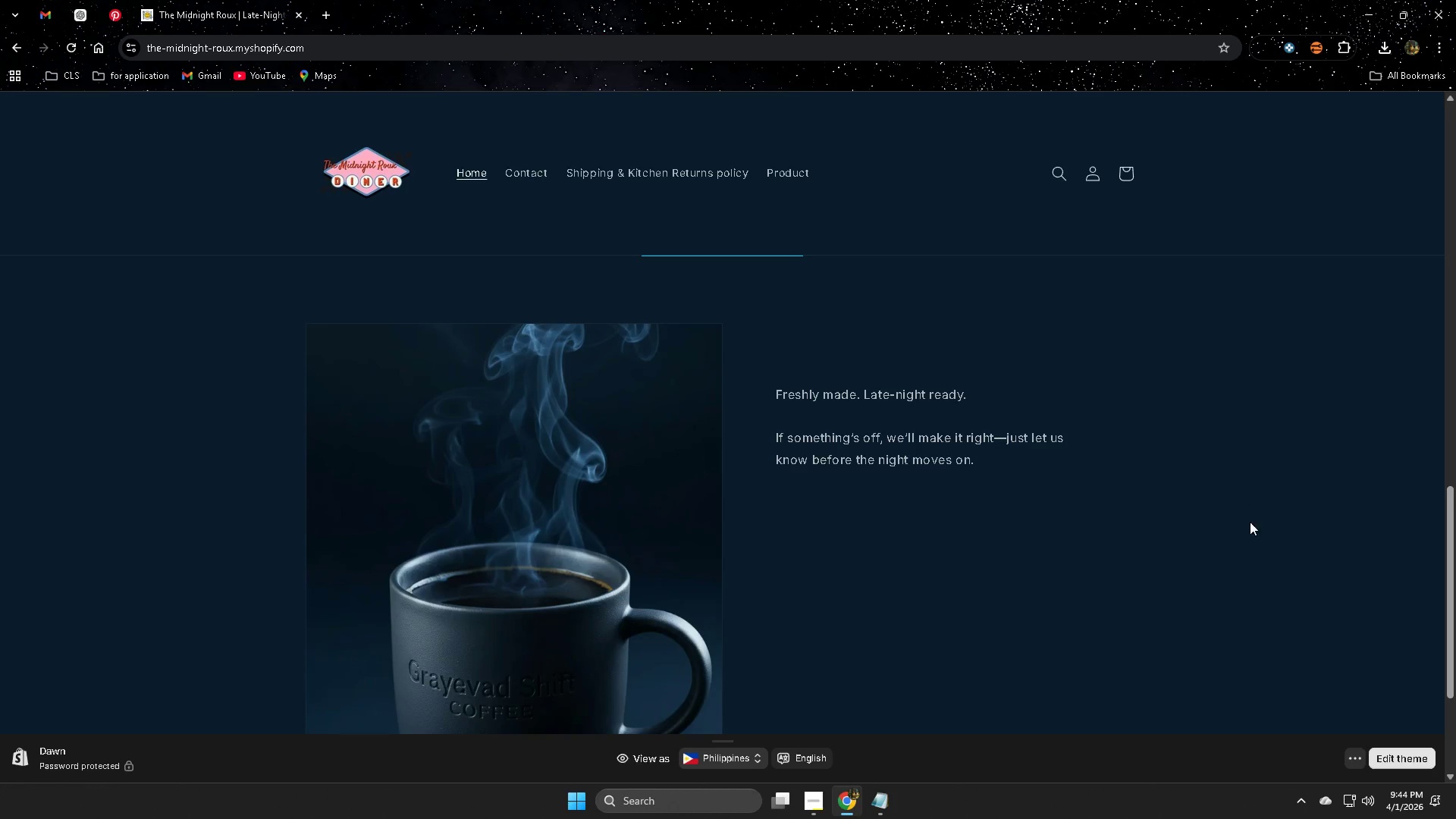 
wait(7.71)
 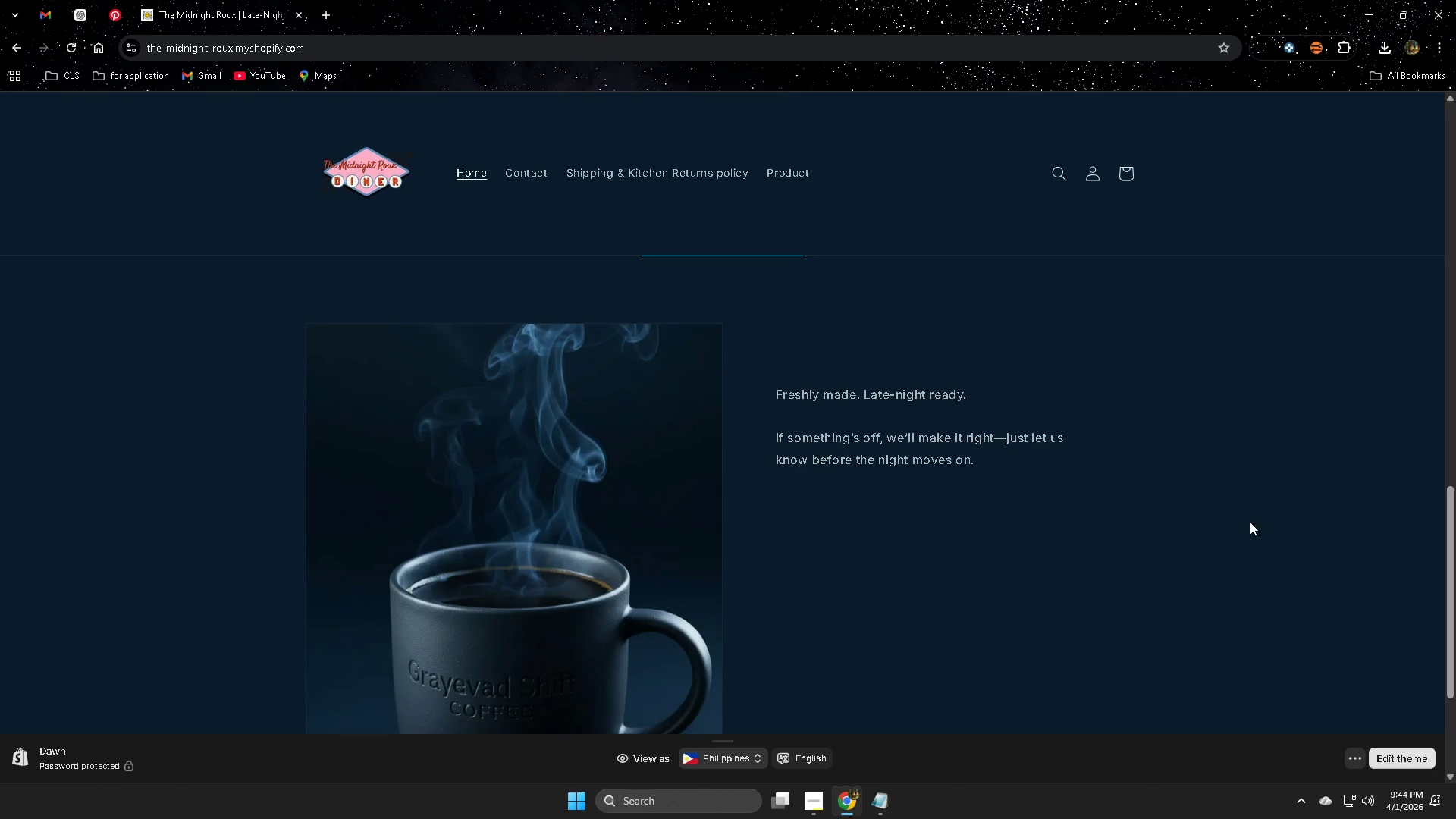 
scroll: coordinate [1298, 479], scroll_direction: down, amount: 2.0
 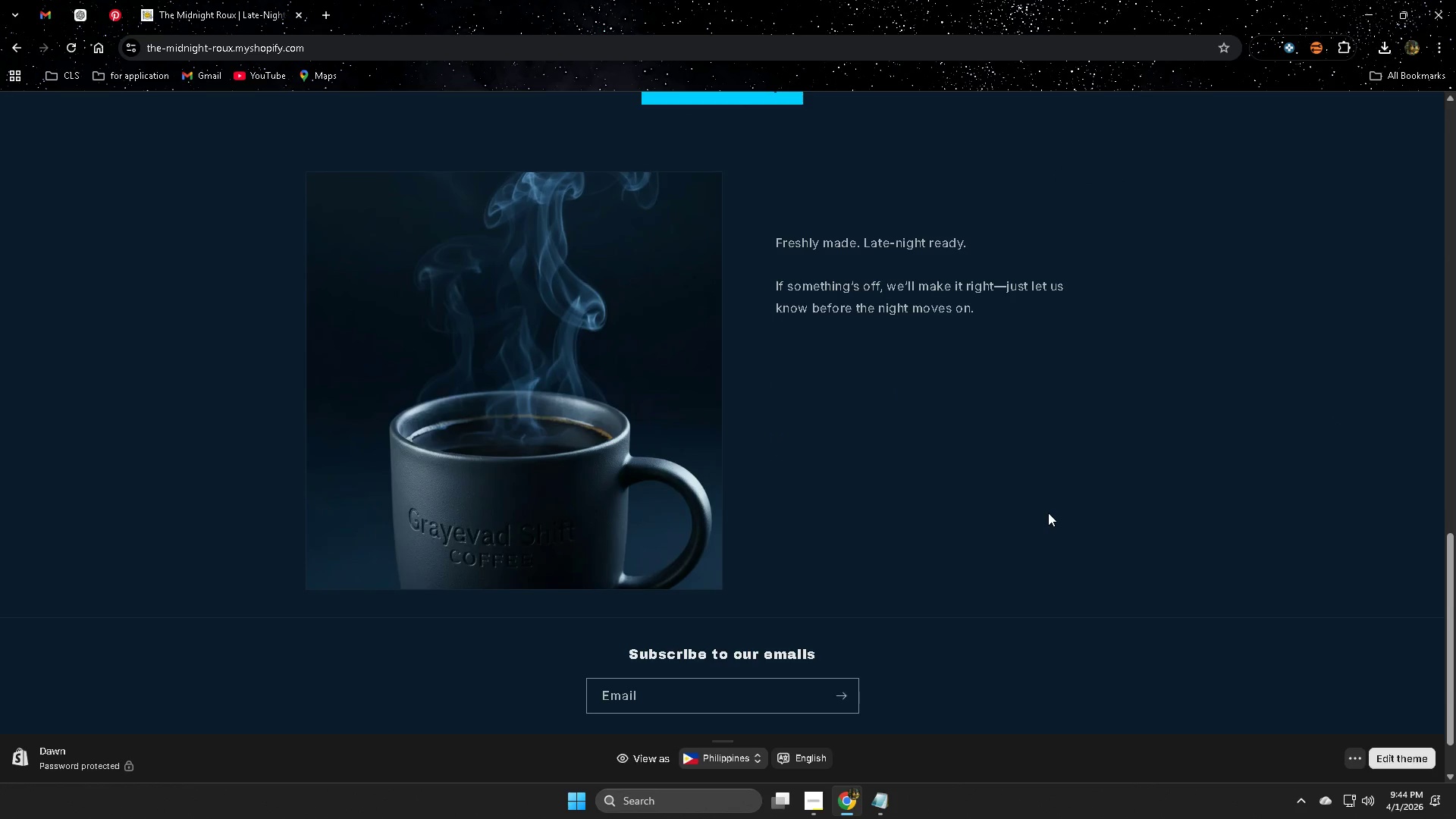 
scroll: coordinate [1049, 513], scroll_direction: up, amount: 8.0
 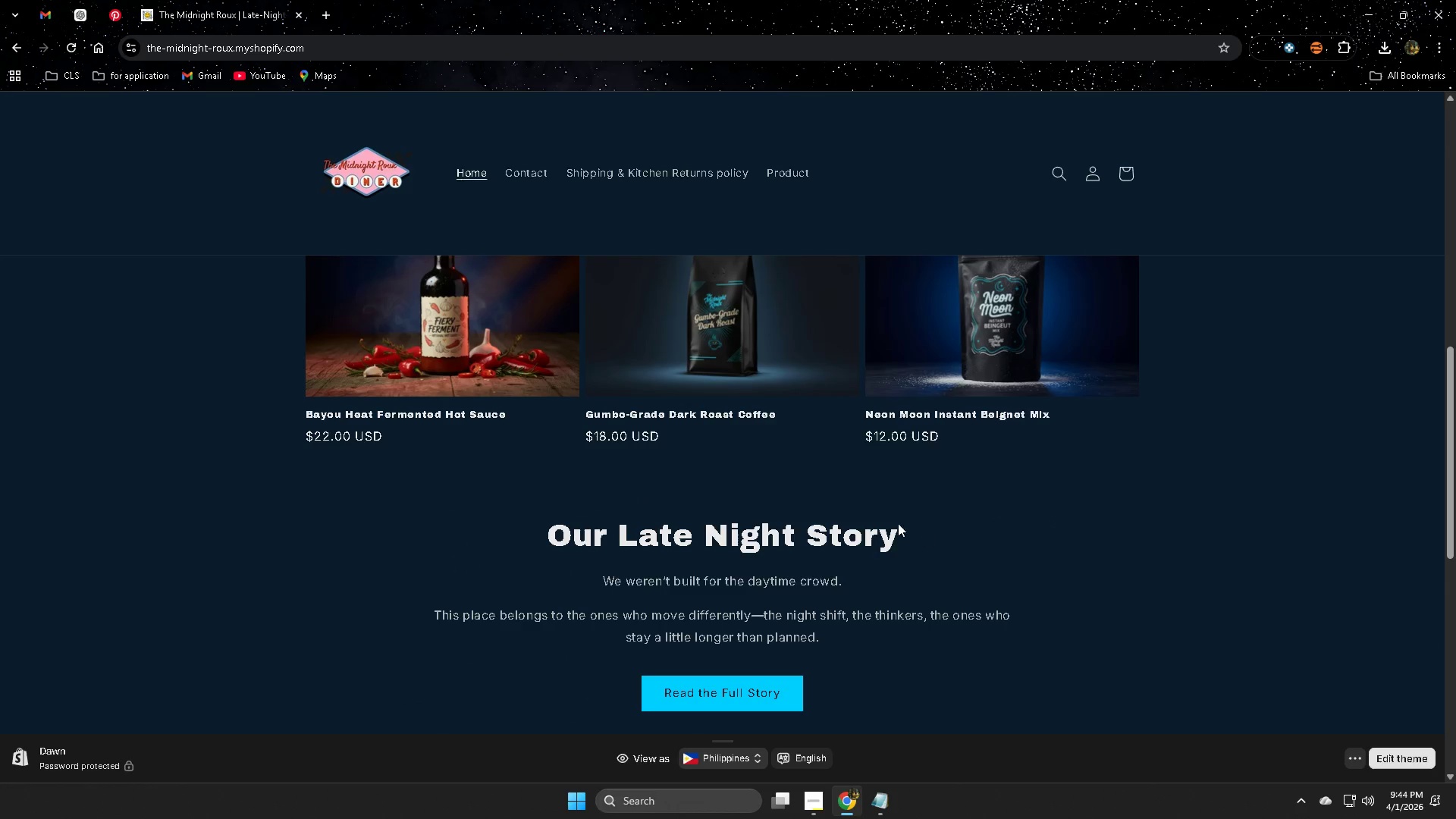 
left_click([786, 470])
 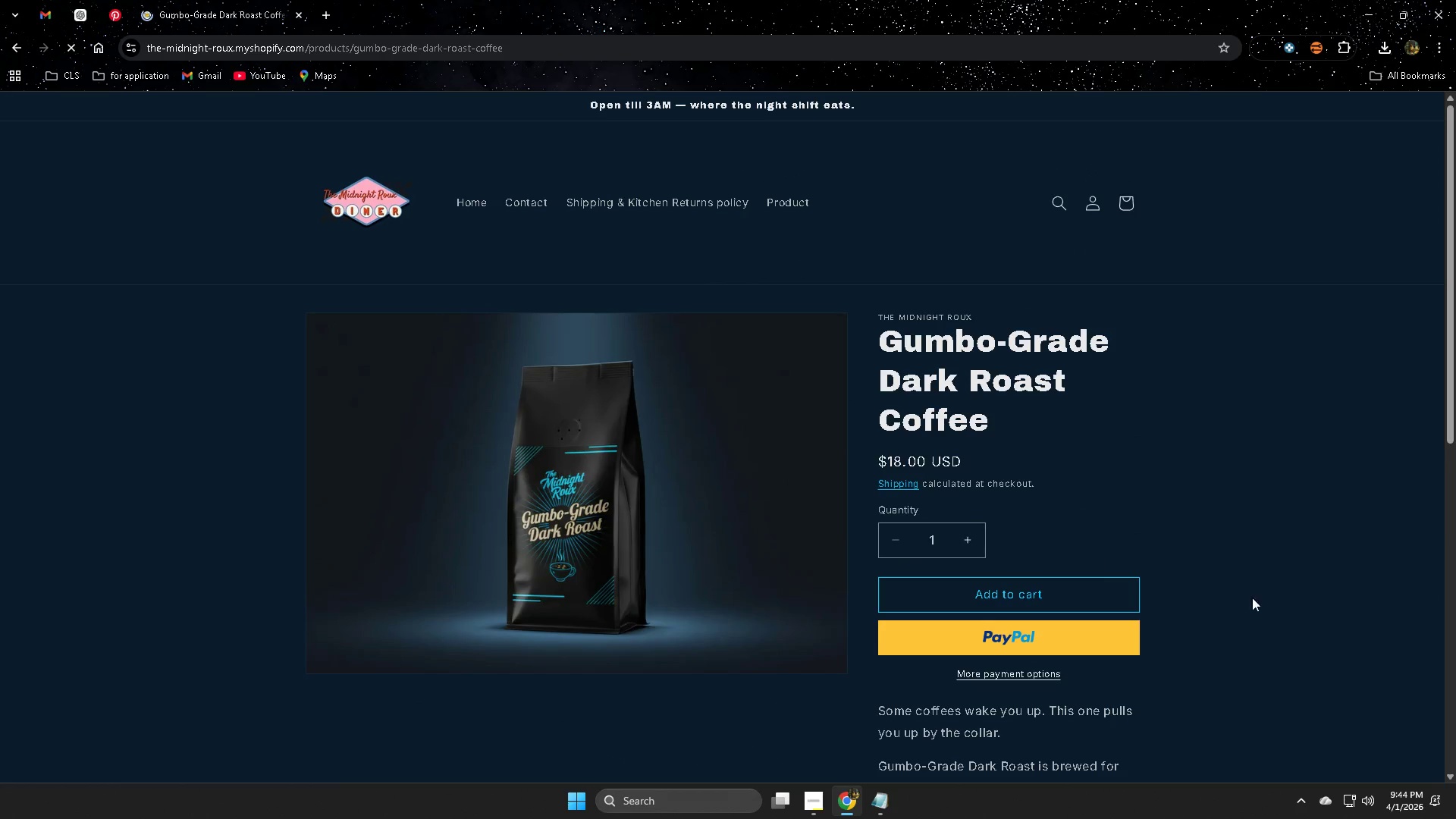 
scroll: coordinate [1036, 563], scroll_direction: up, amount: 2.0
 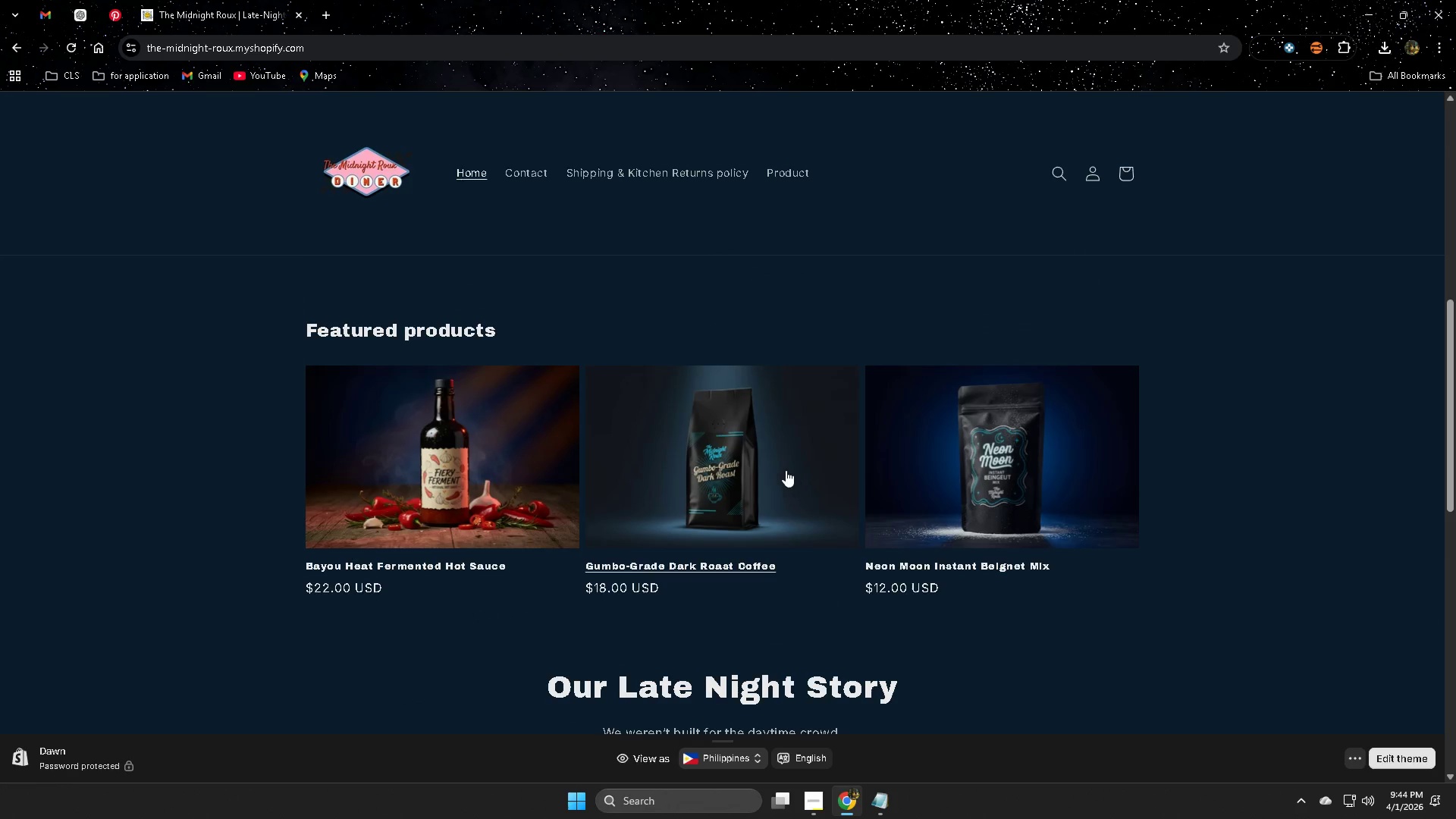 
scroll: coordinate [1307, 604], scroll_direction: down, amount: 4.0
 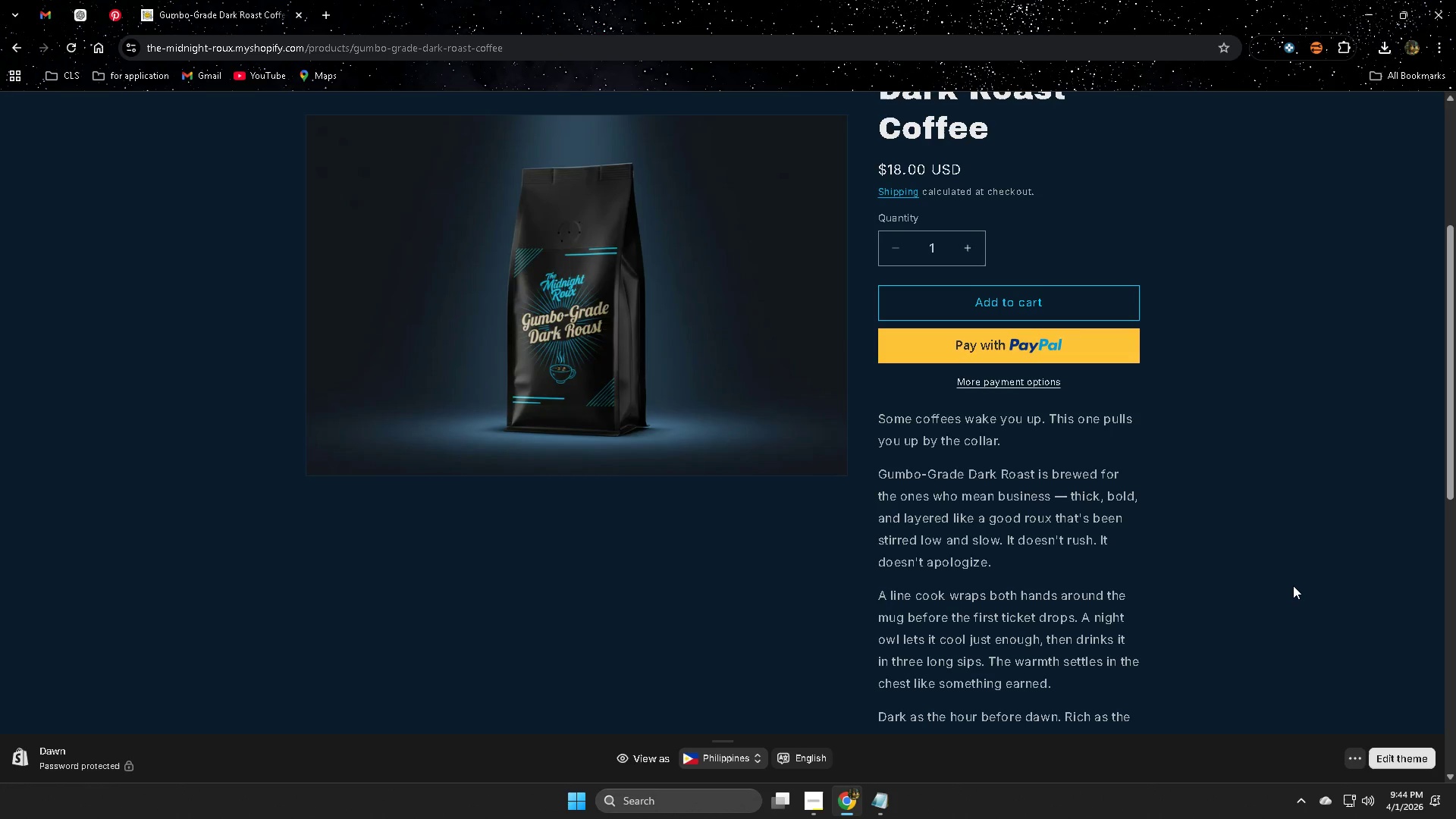 
wait(7.86)
 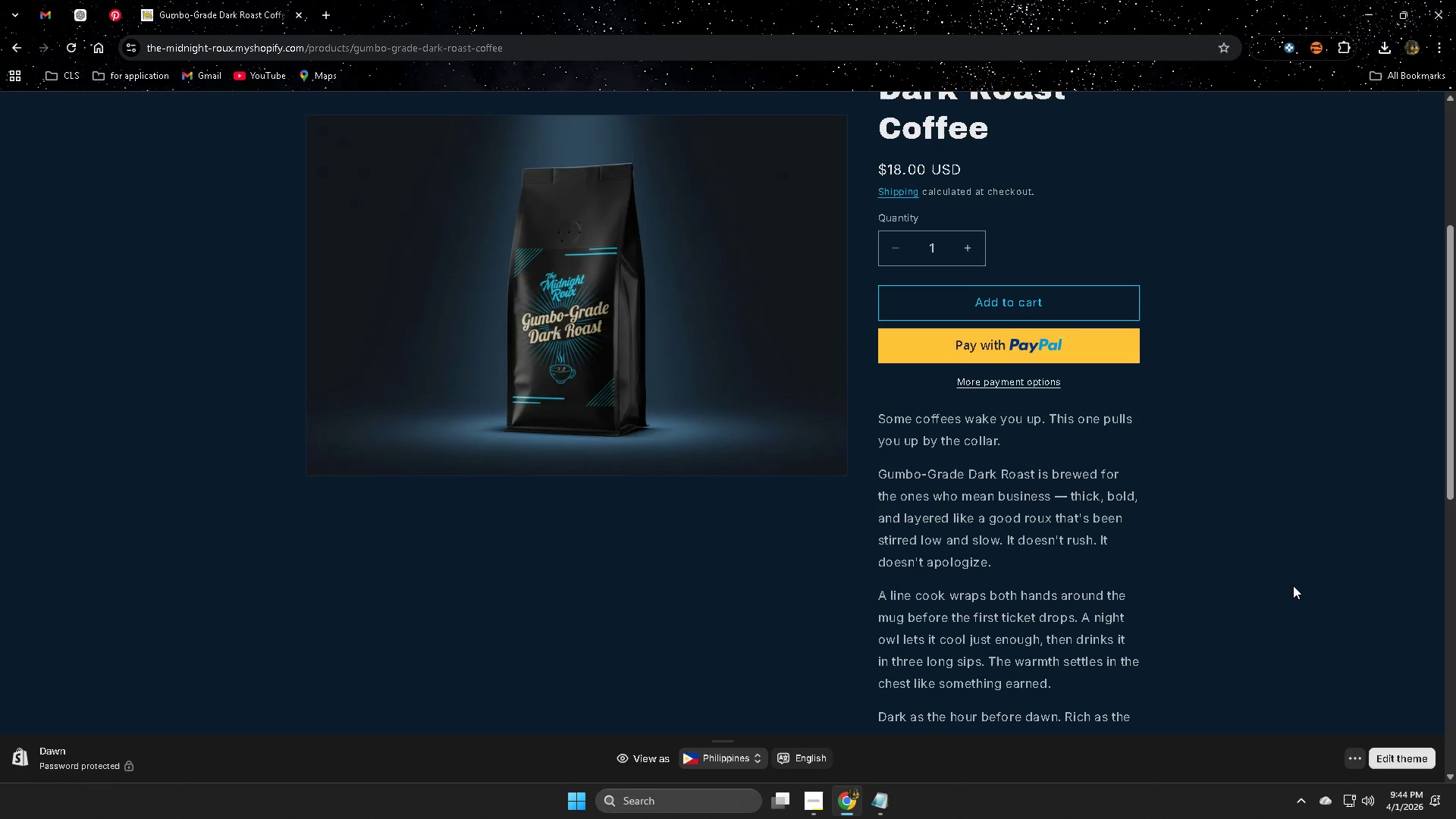 
scroll: coordinate [1284, 564], scroll_direction: down, amount: 8.0
 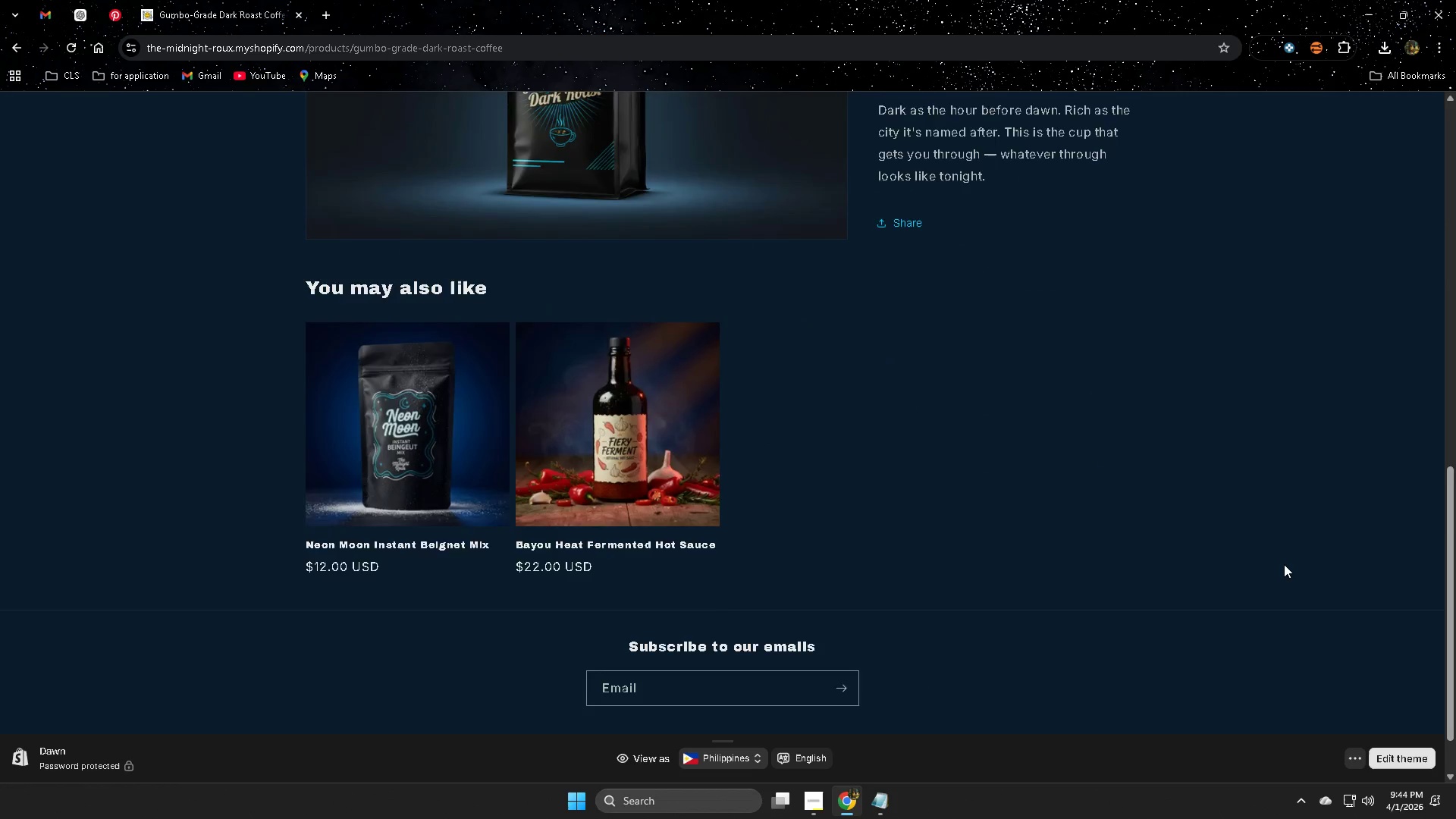 
scroll: coordinate [1284, 563], scroll_direction: up, amount: 10.0
 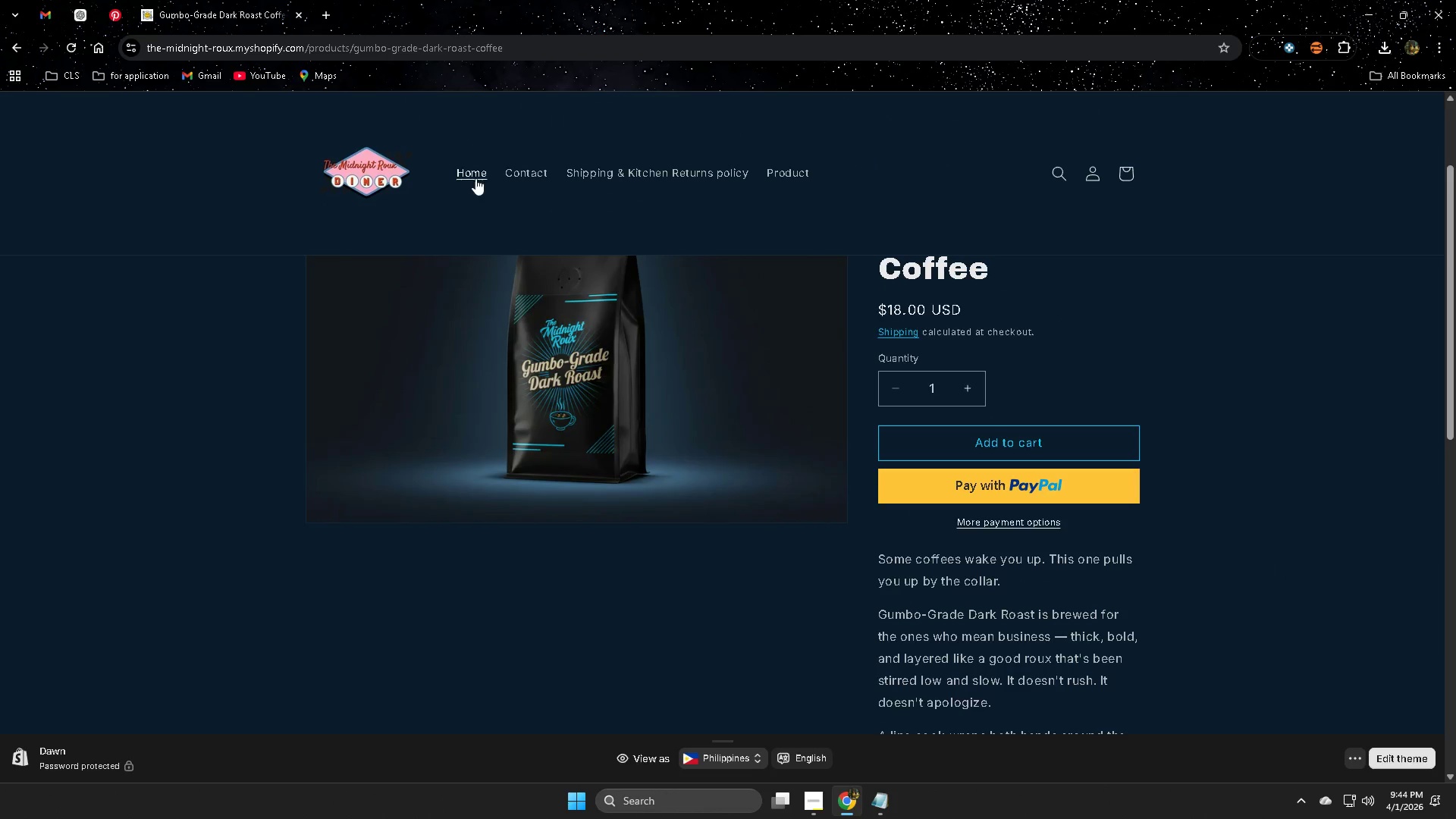 
left_click([477, 177])
 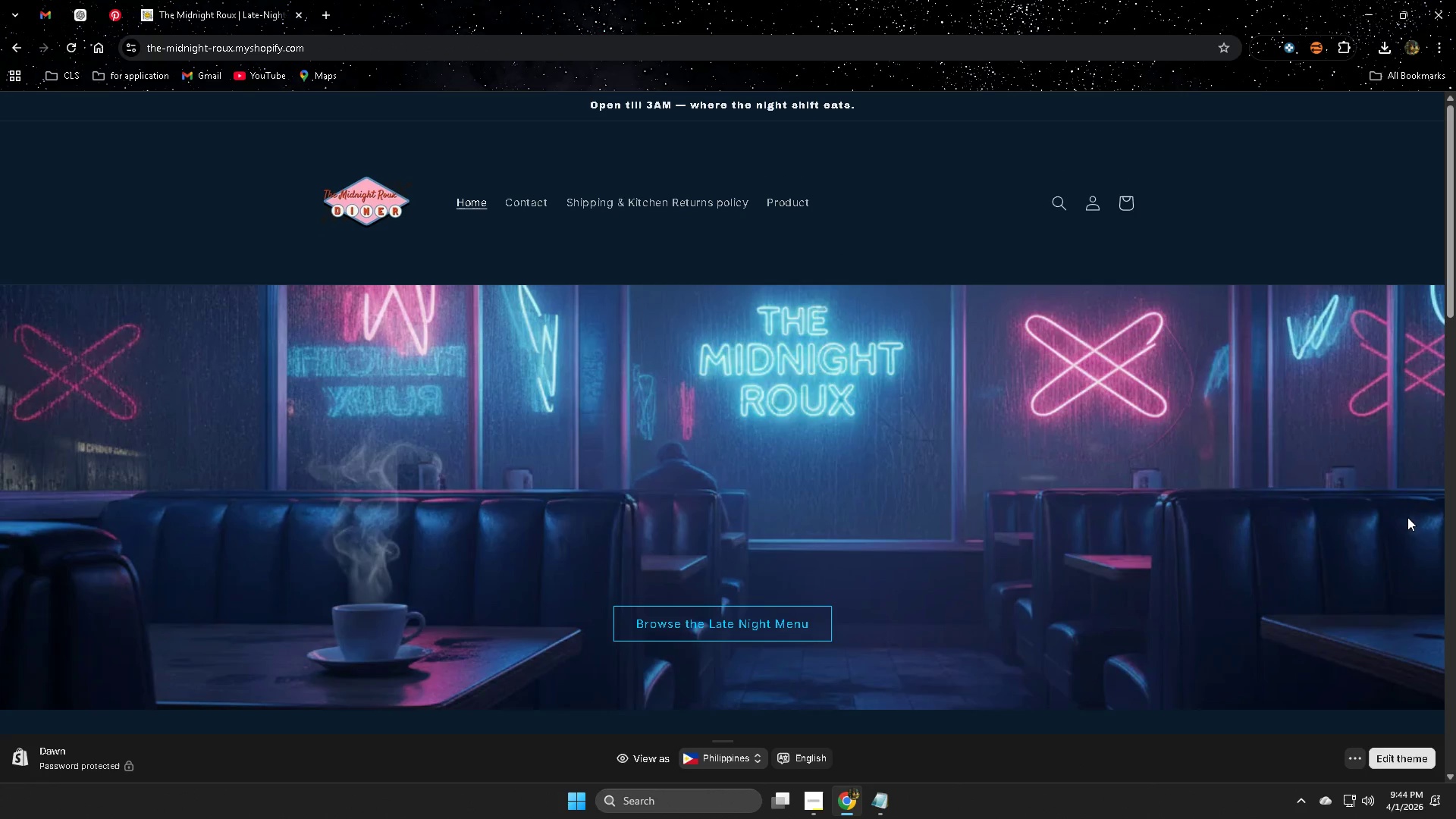 
scroll: coordinate [1407, 517], scroll_direction: none, amount: 0.0
 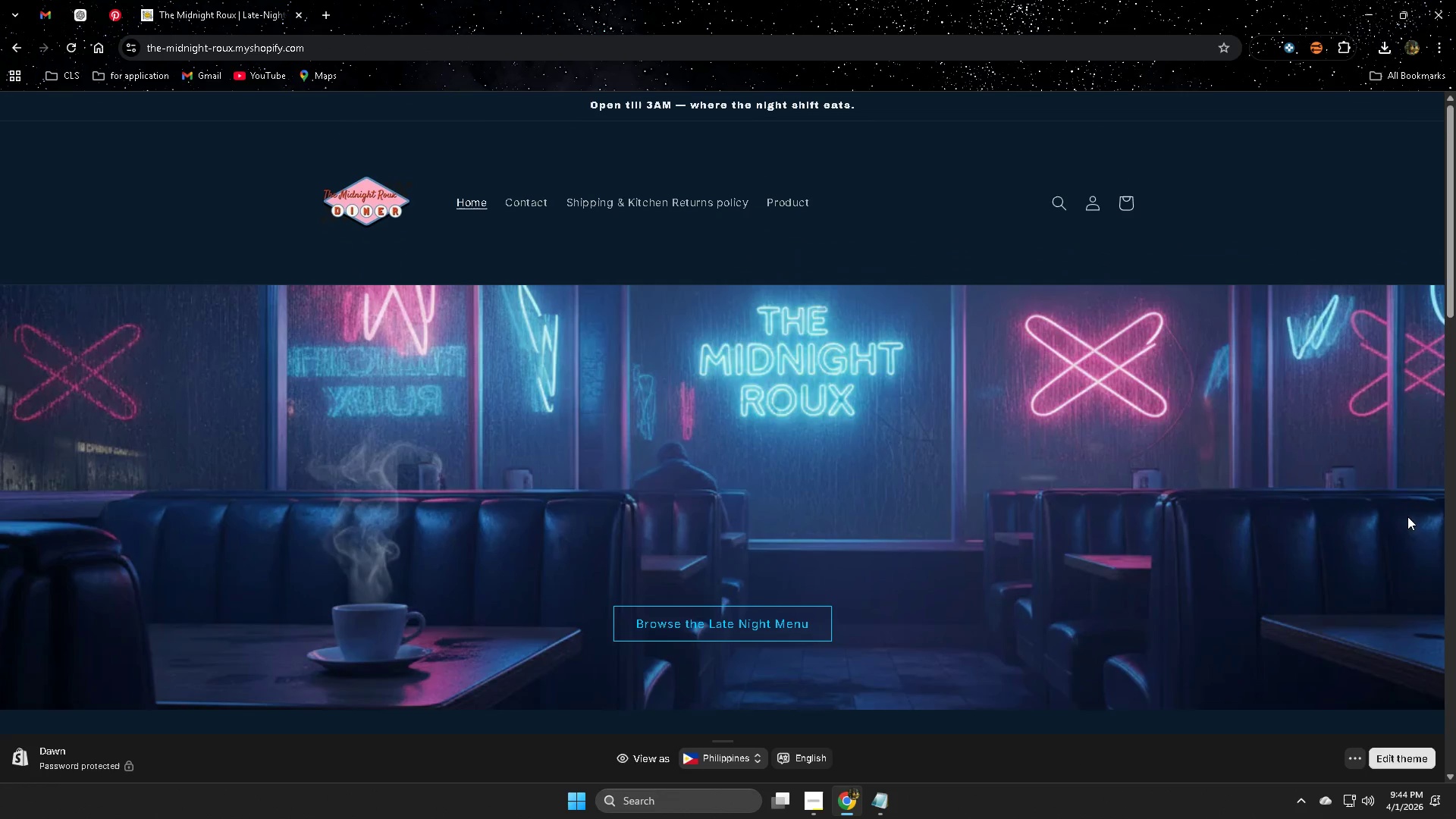 
scroll: coordinate [1407, 516], scroll_direction: up, amount: 1.0
 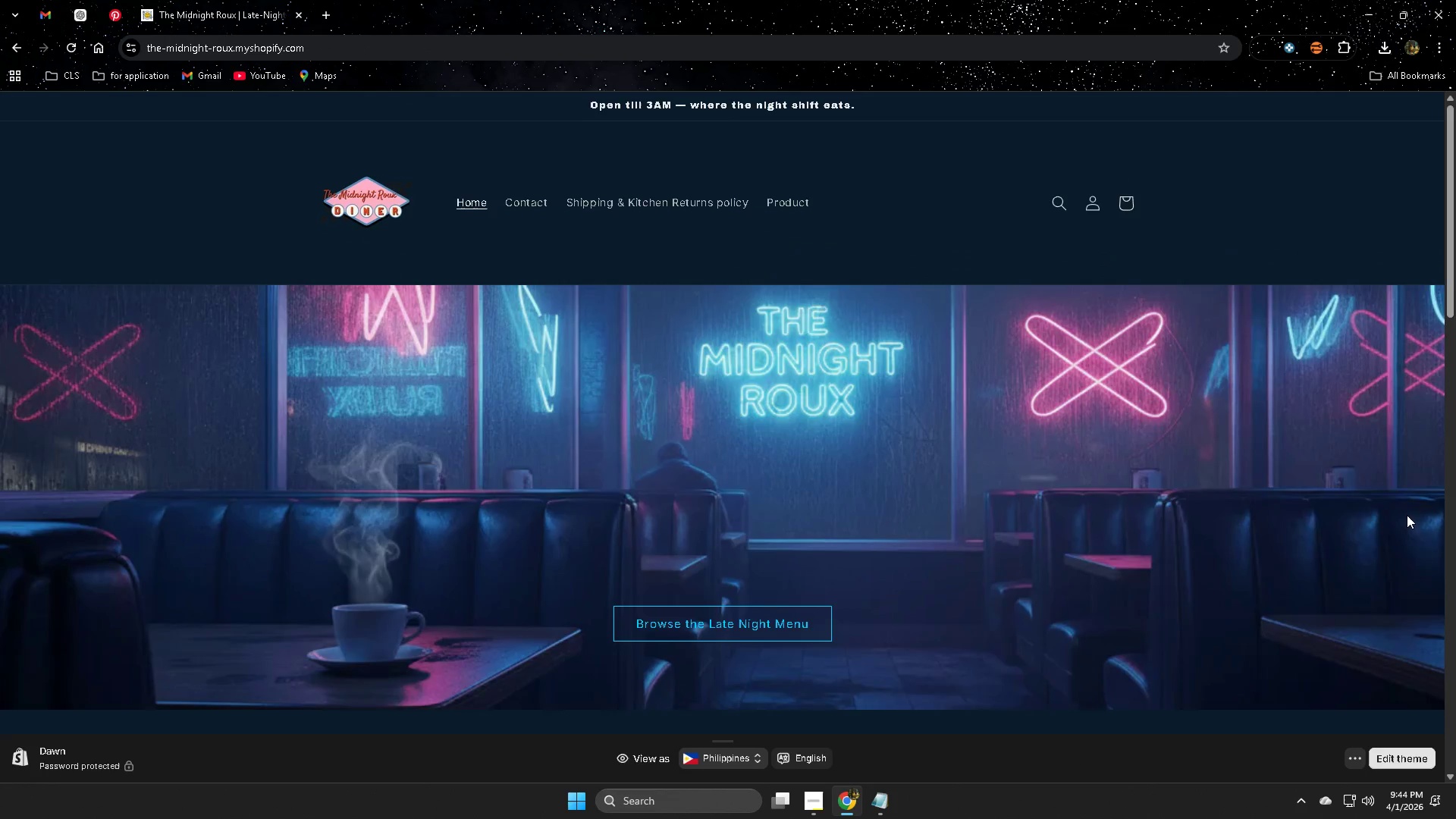 
scroll: coordinate [1405, 515], scroll_direction: down, amount: 16.0
 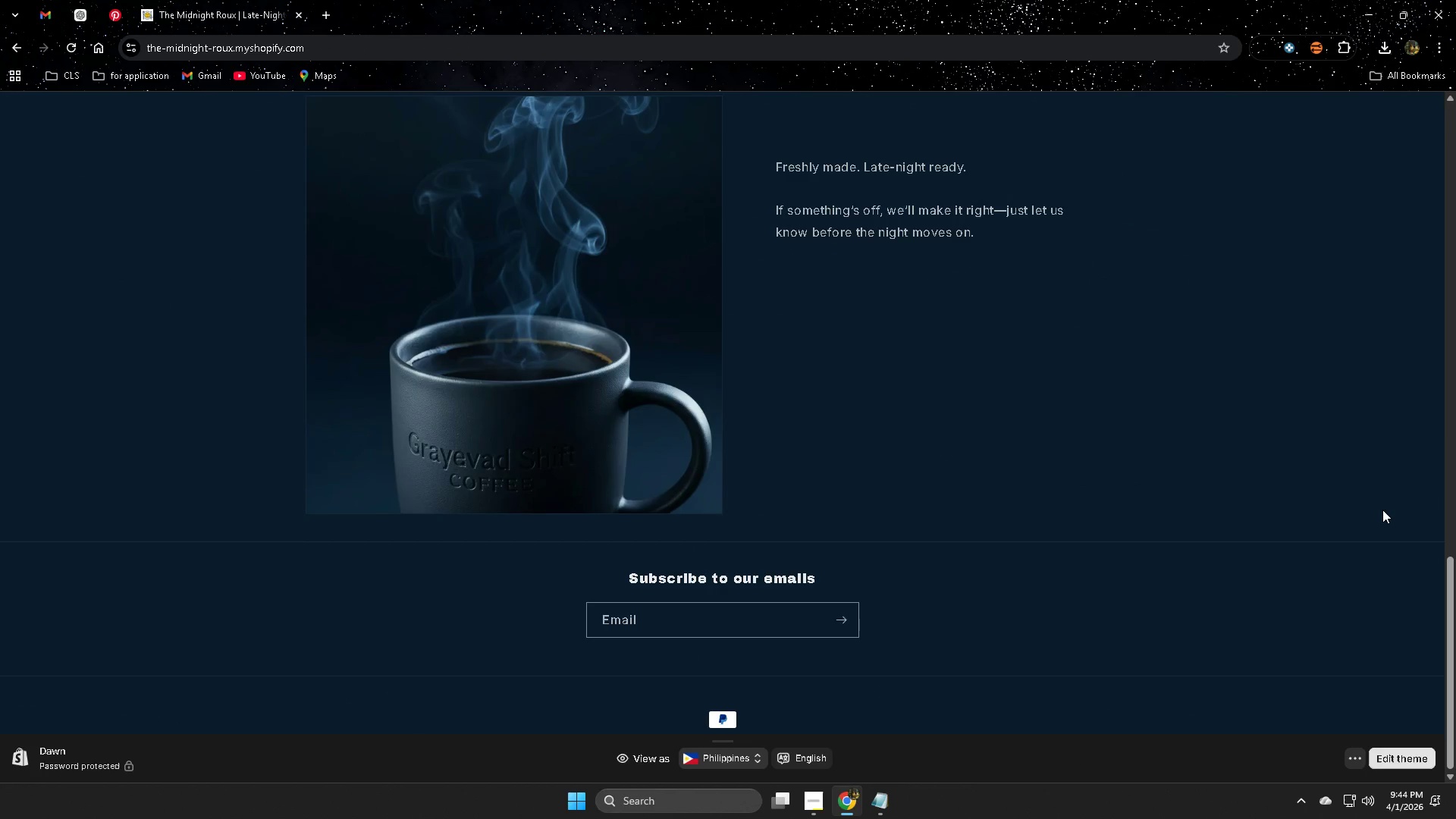 
scroll: coordinate [1373, 489], scroll_direction: up, amount: 18.0
 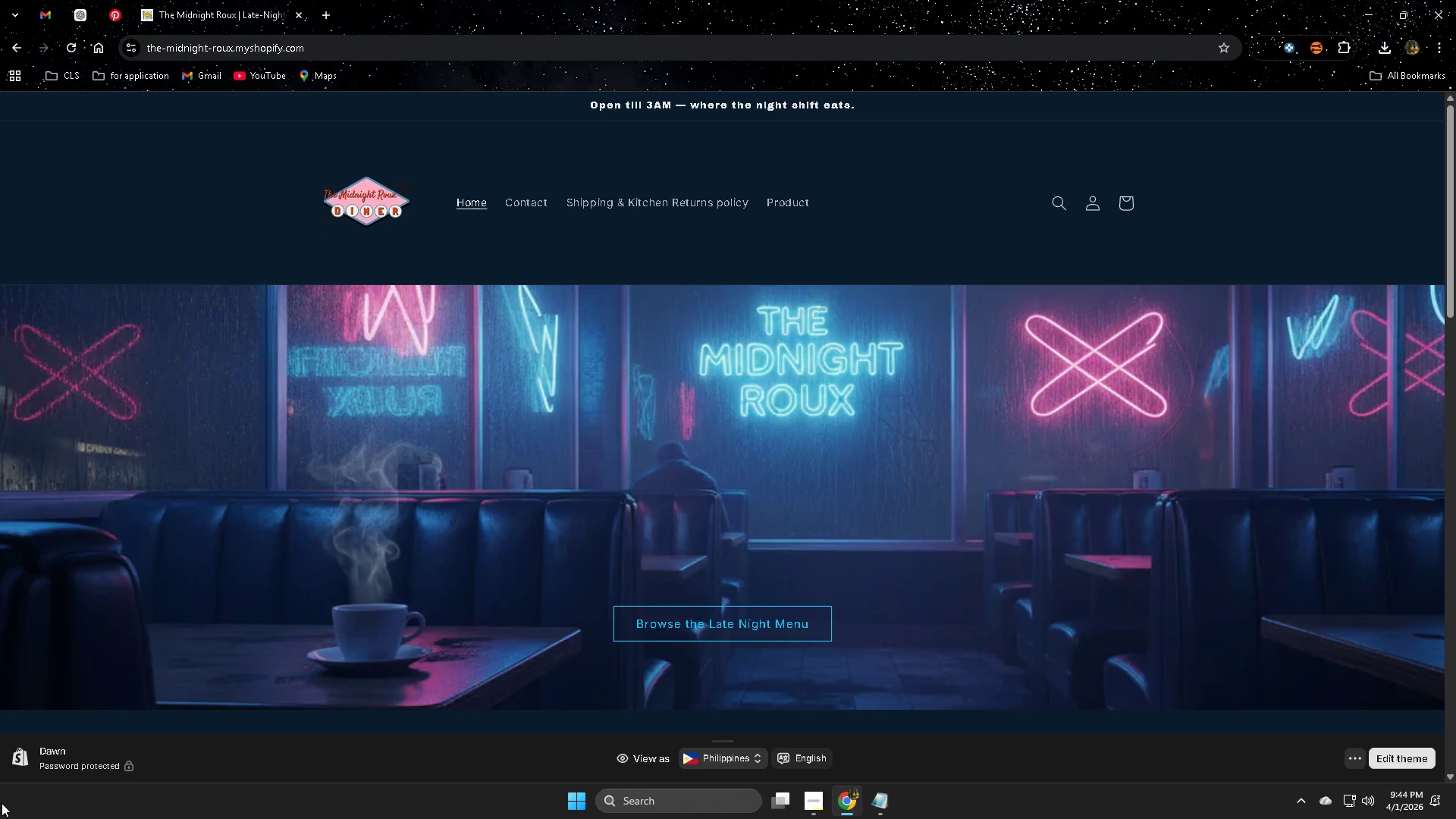 
wait(10.54)
 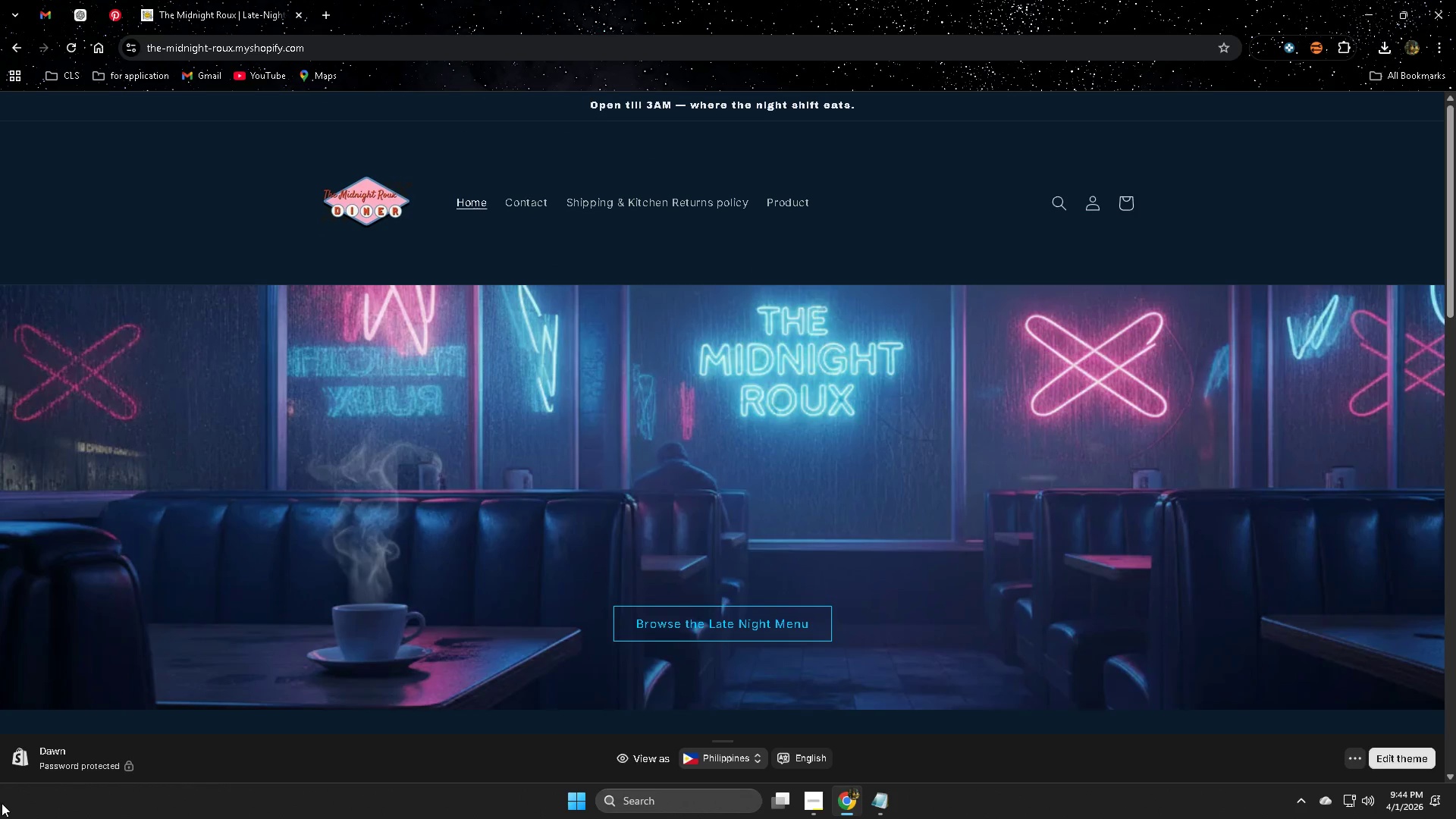 
double_click([204, 0])
 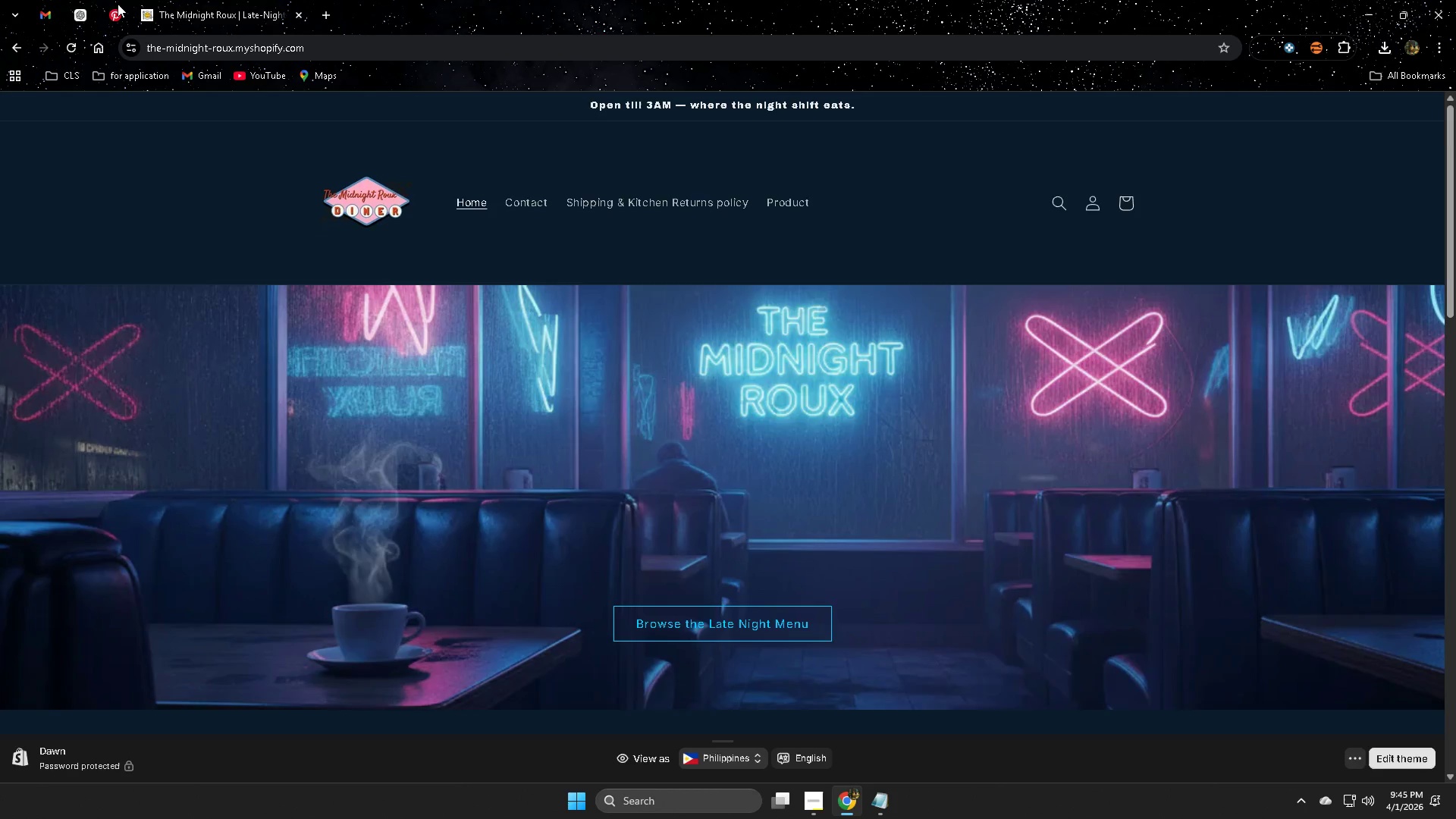 
left_click([117, 8])
 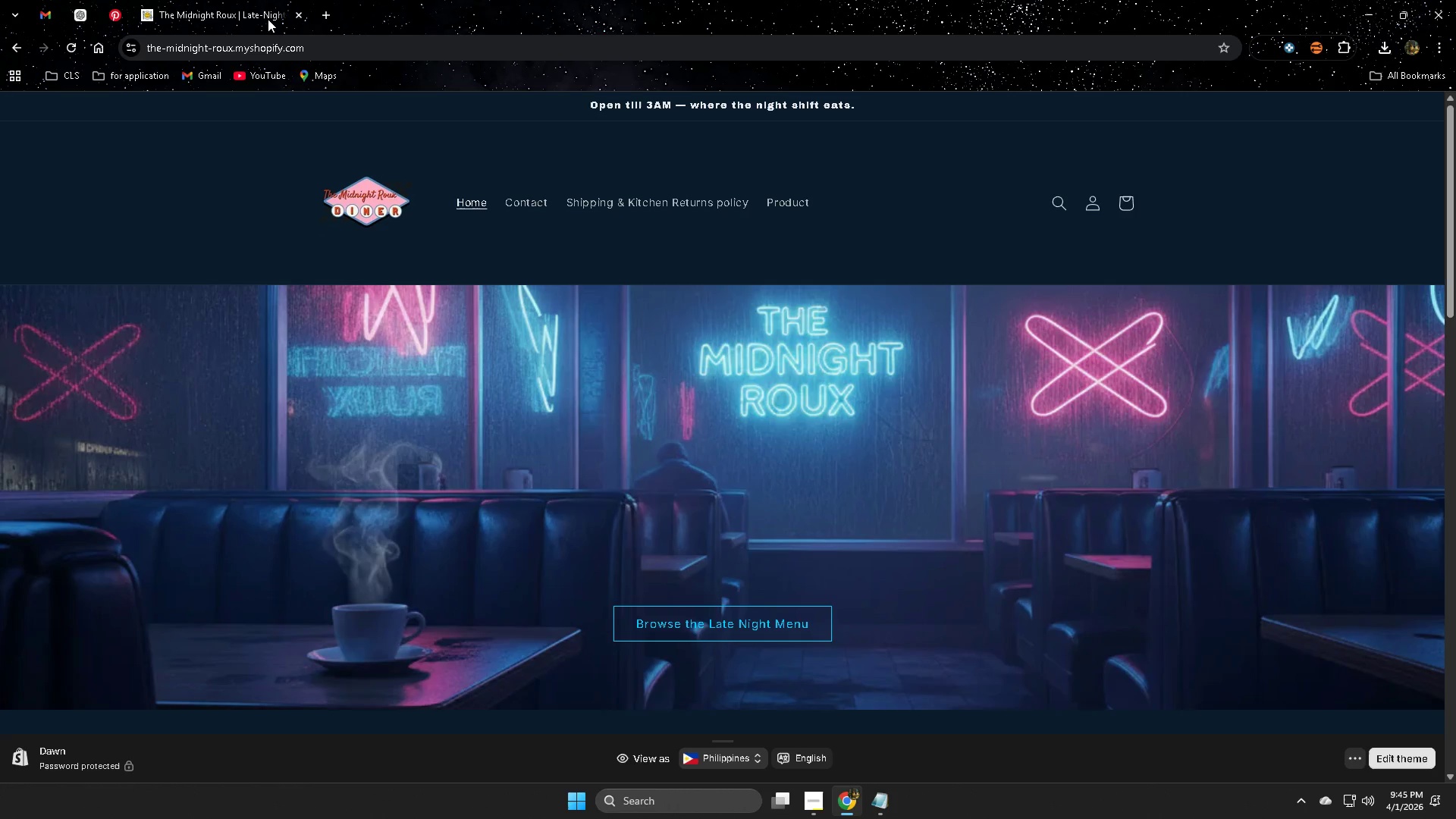 
left_click([39, 16])